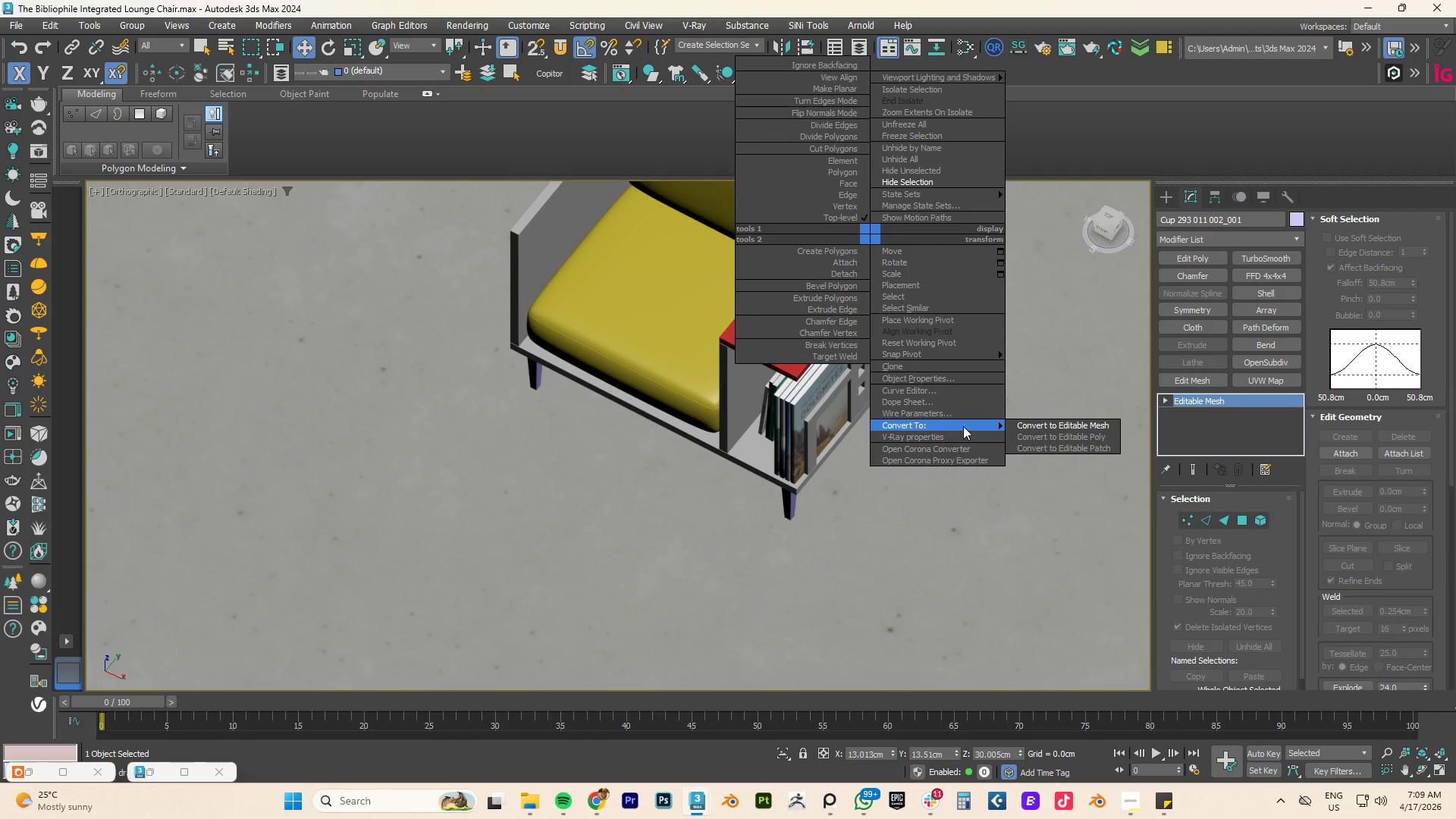 
left_click([1040, 432])
 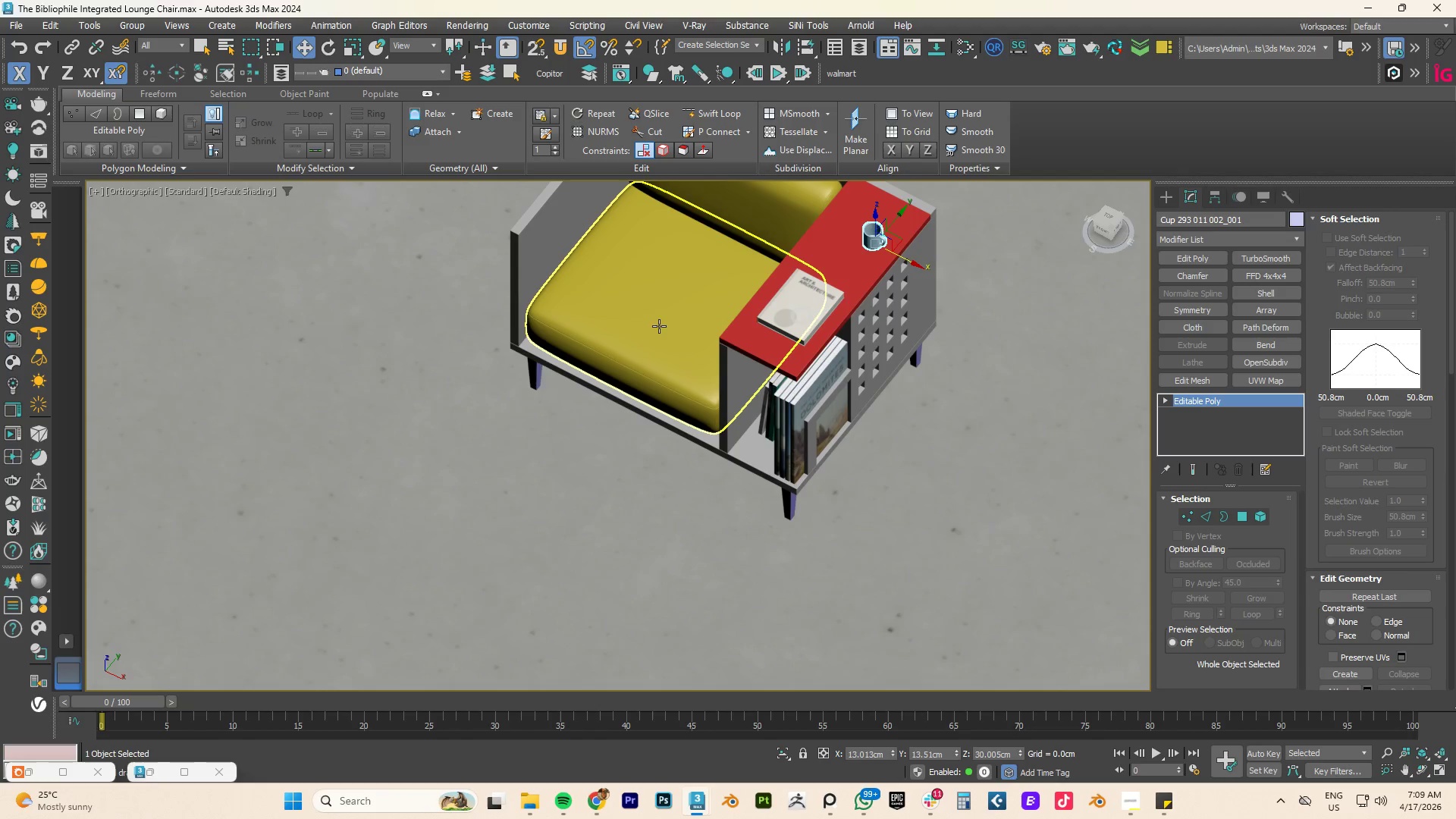 
left_click([650, 328])
 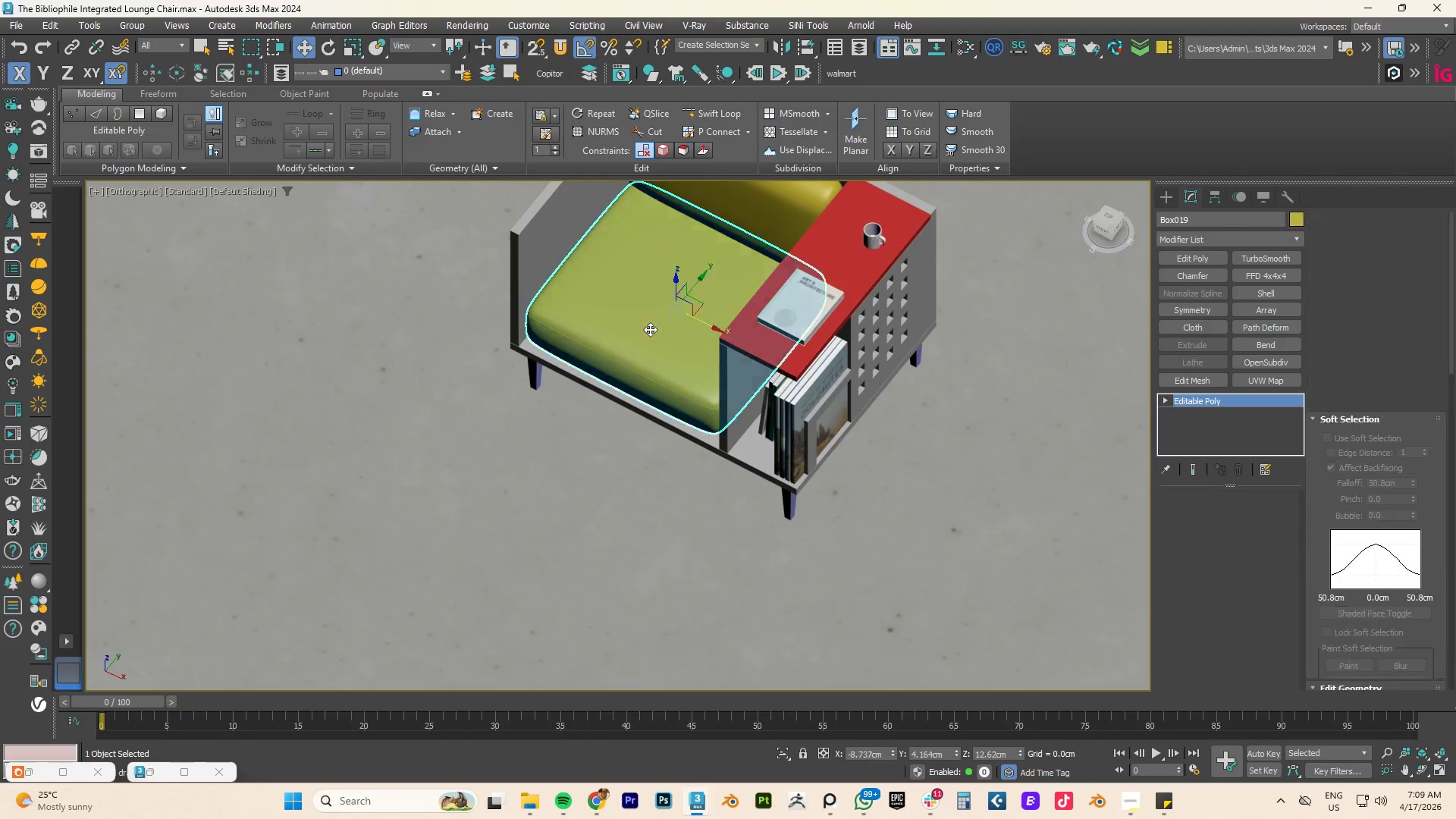 
scroll: coordinate [653, 338], scroll_direction: down, amount: 3.0
 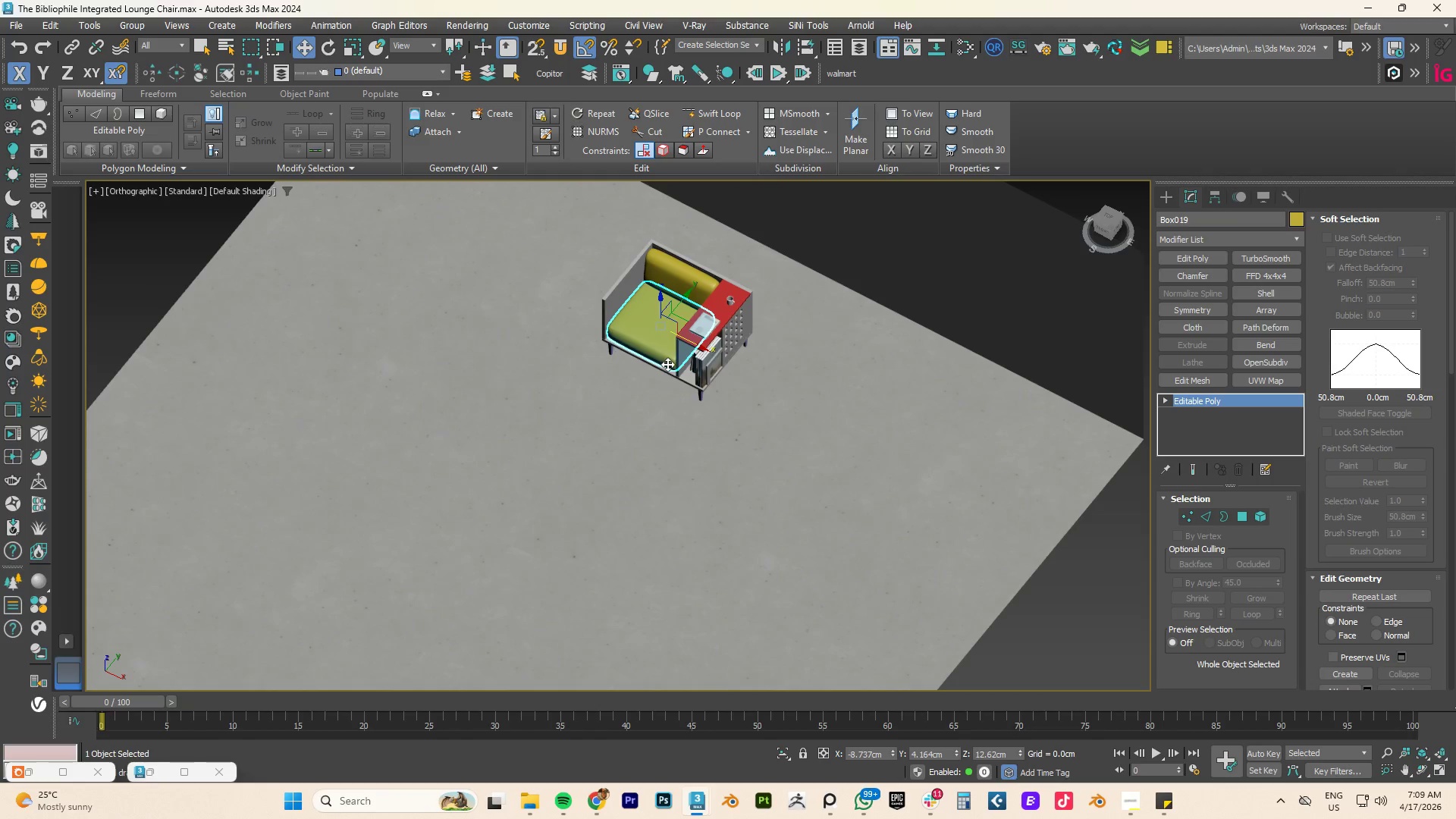 
key(Control+S)
 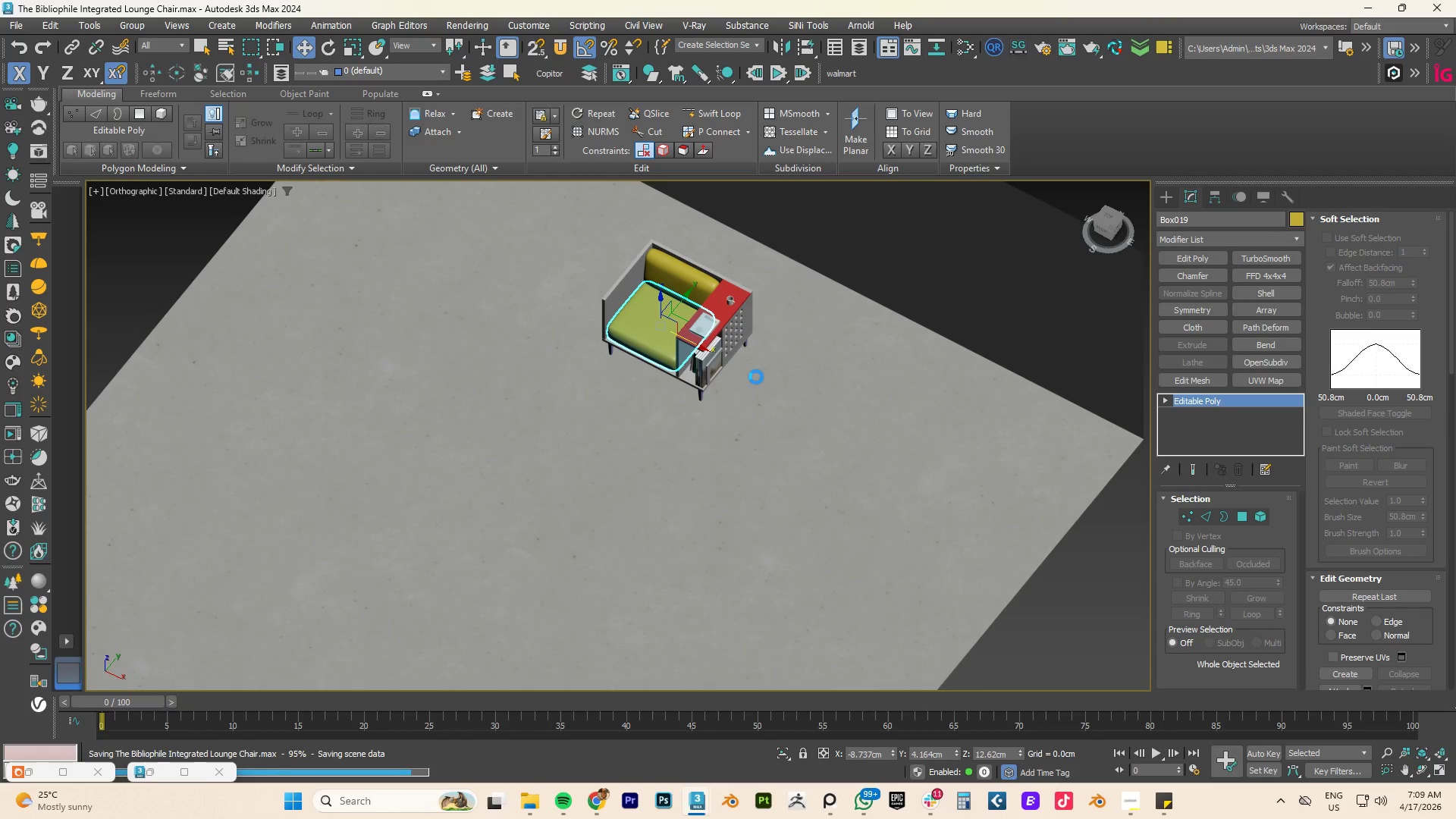 
key(Alt+AltLeft)
 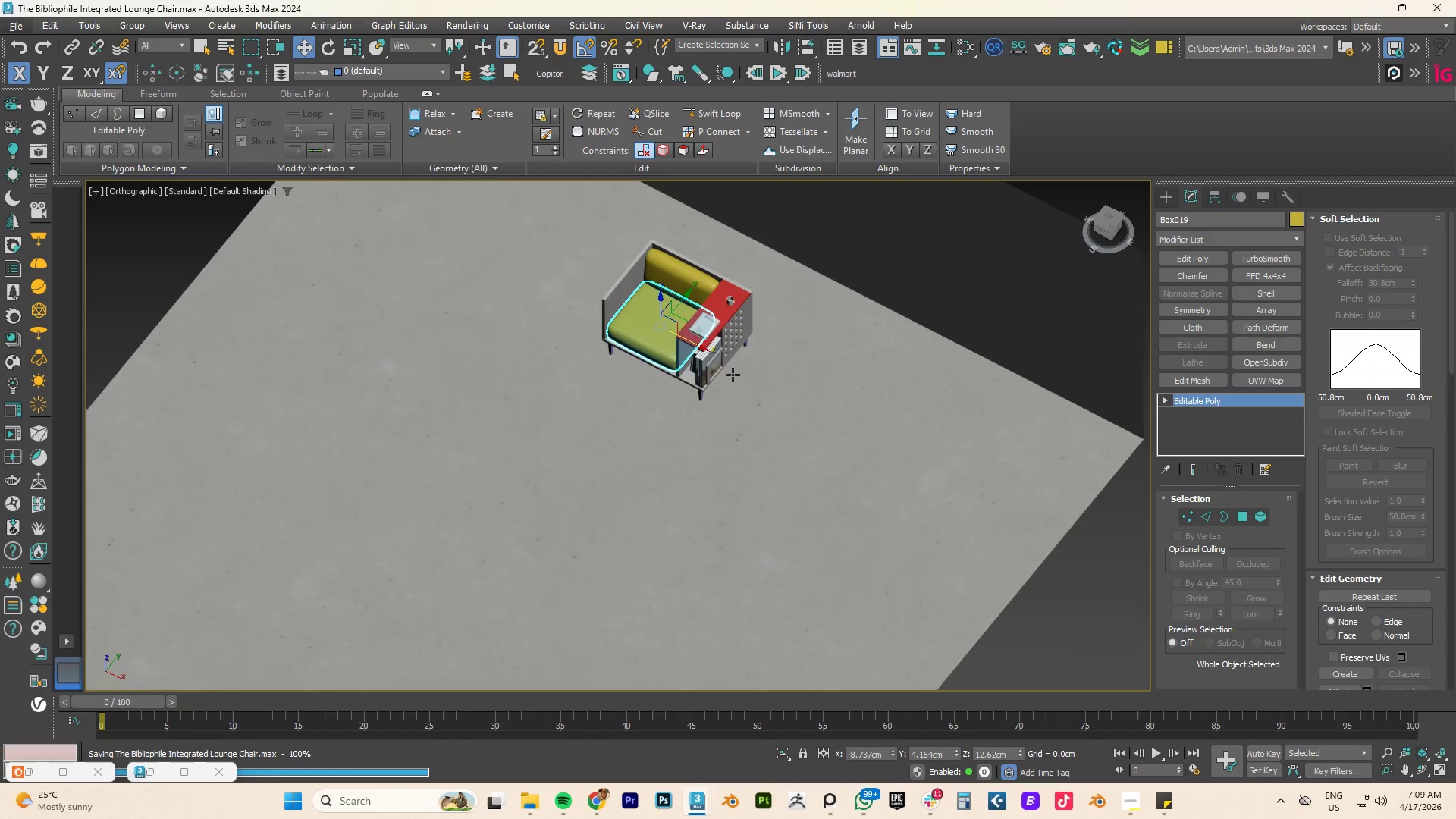 
hold_key(key=AltLeft, duration=1.09)
 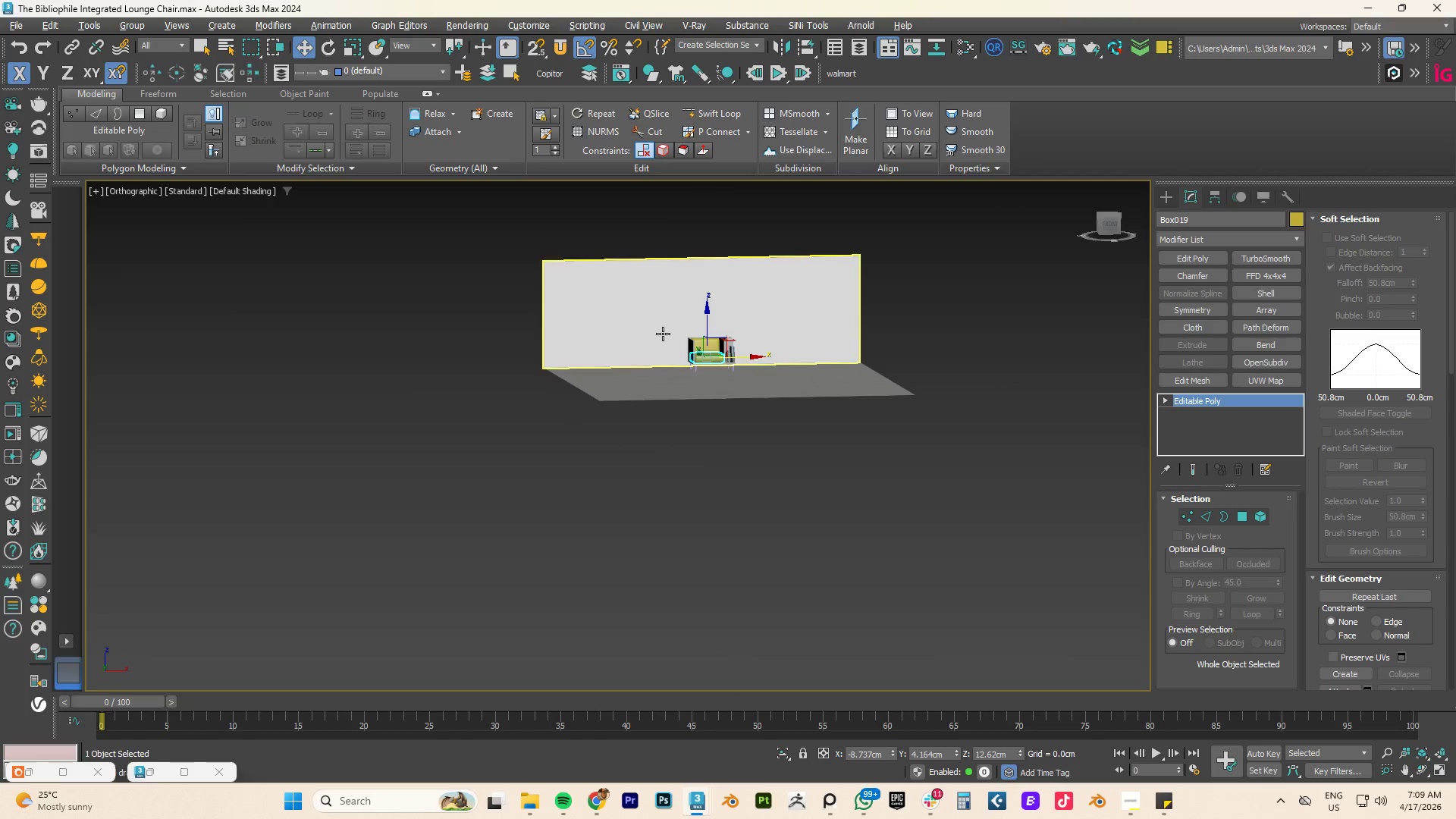 
scroll: coordinate [733, 375], scroll_direction: down, amount: 3.0